 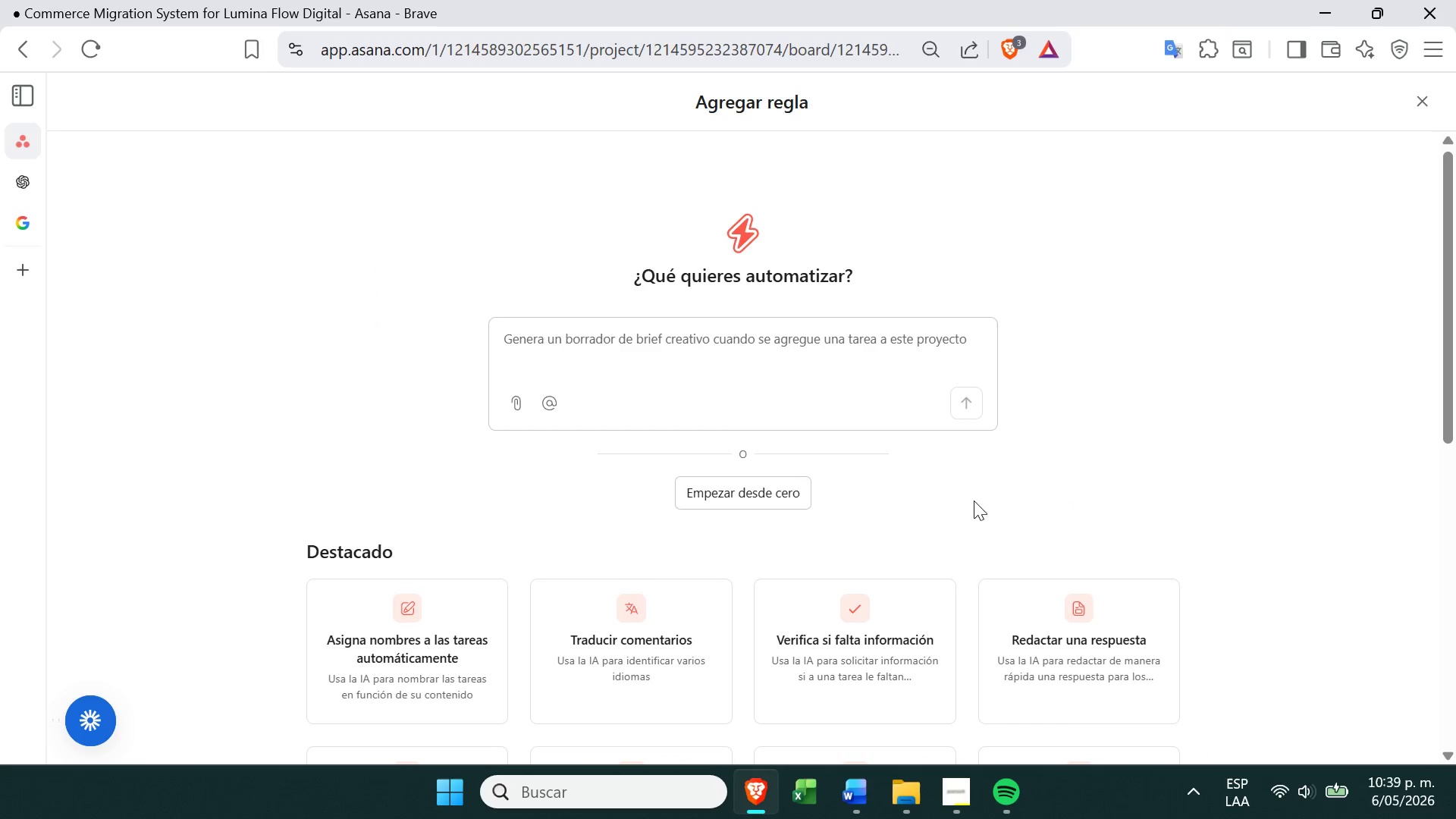 
double_click([708, 340])
 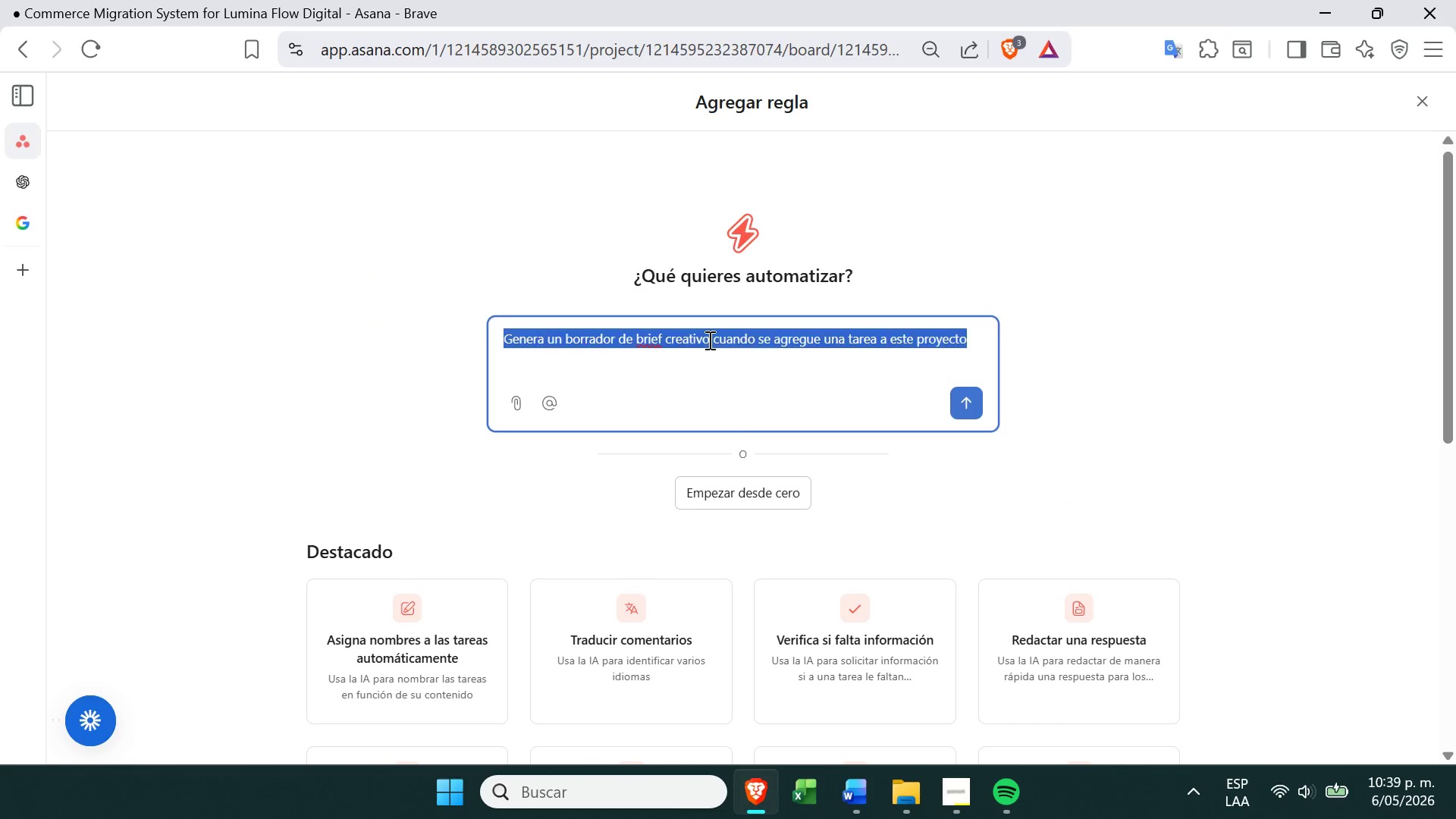 
triple_click([708, 340])
 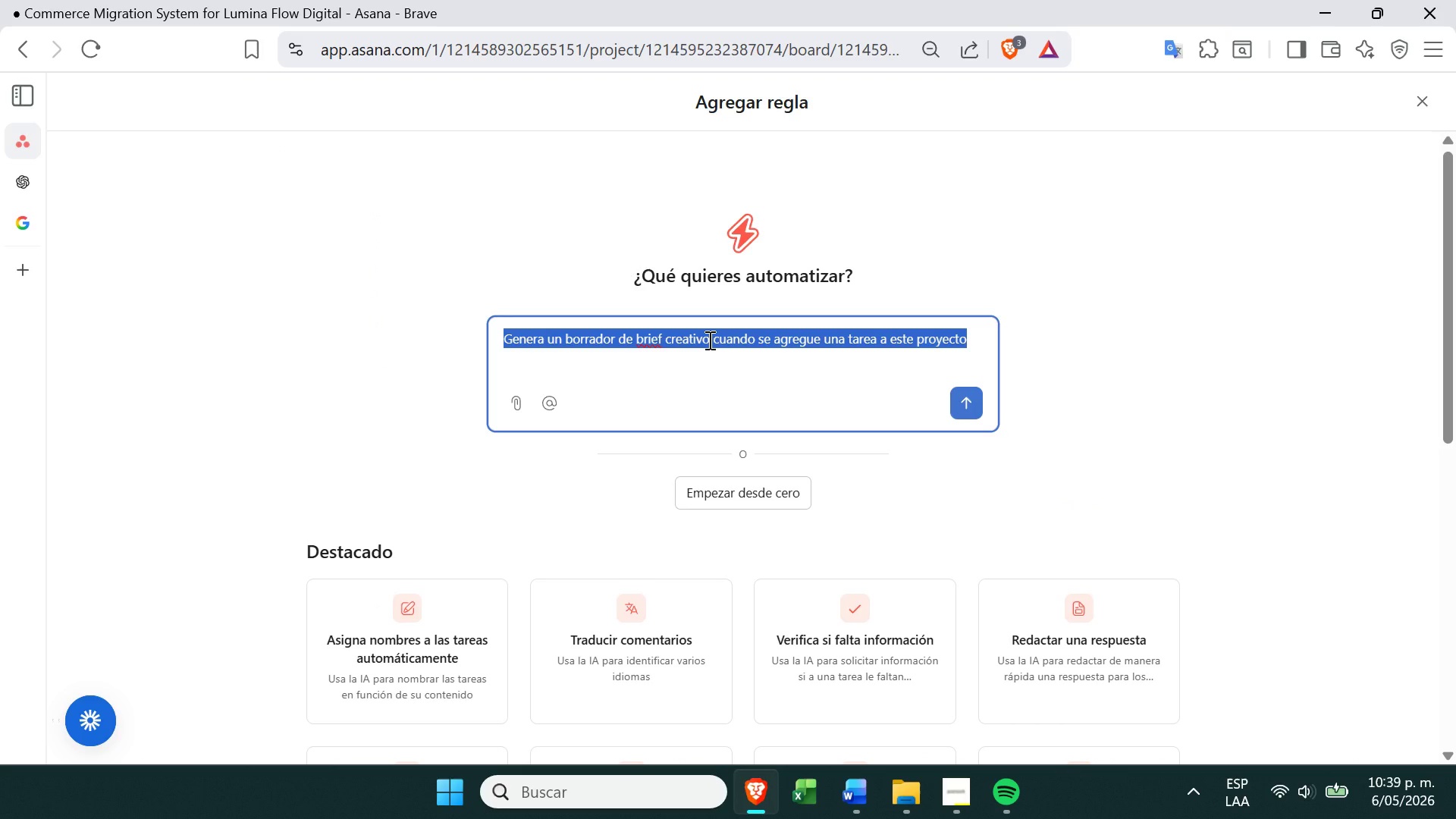 
triple_click([708, 340])
 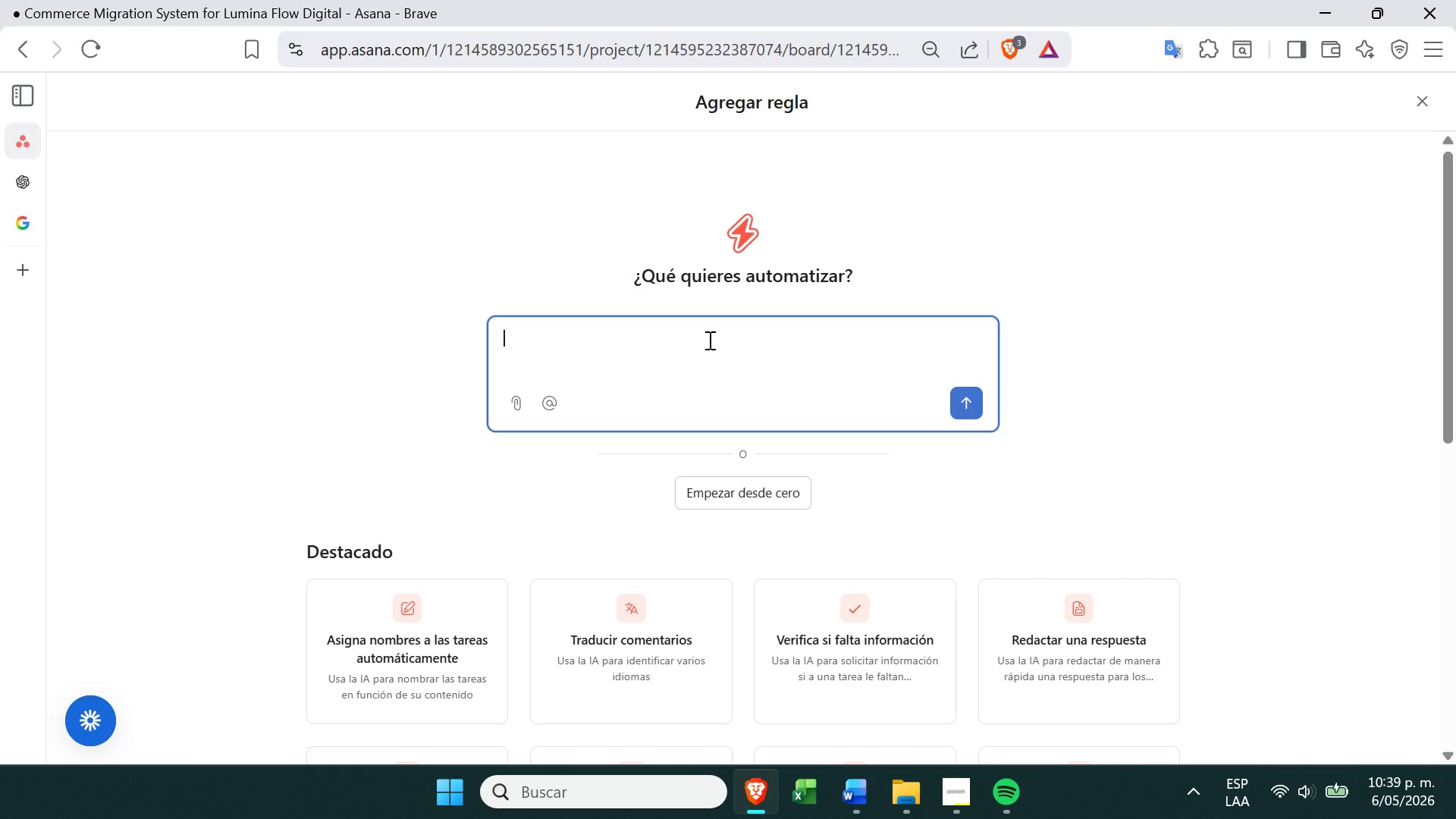 
key(Backspace)
 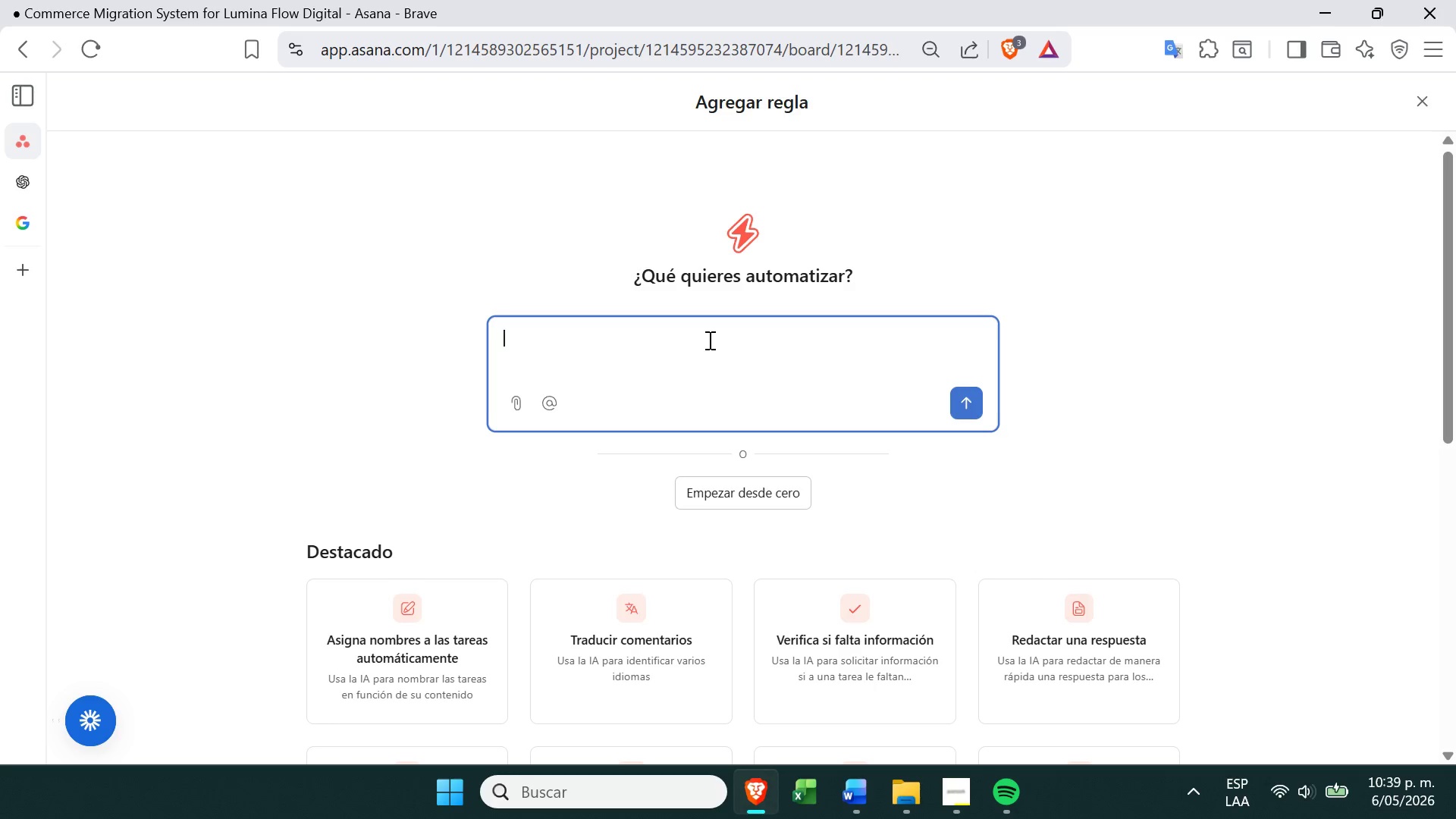 
key(Control+ControlLeft)
 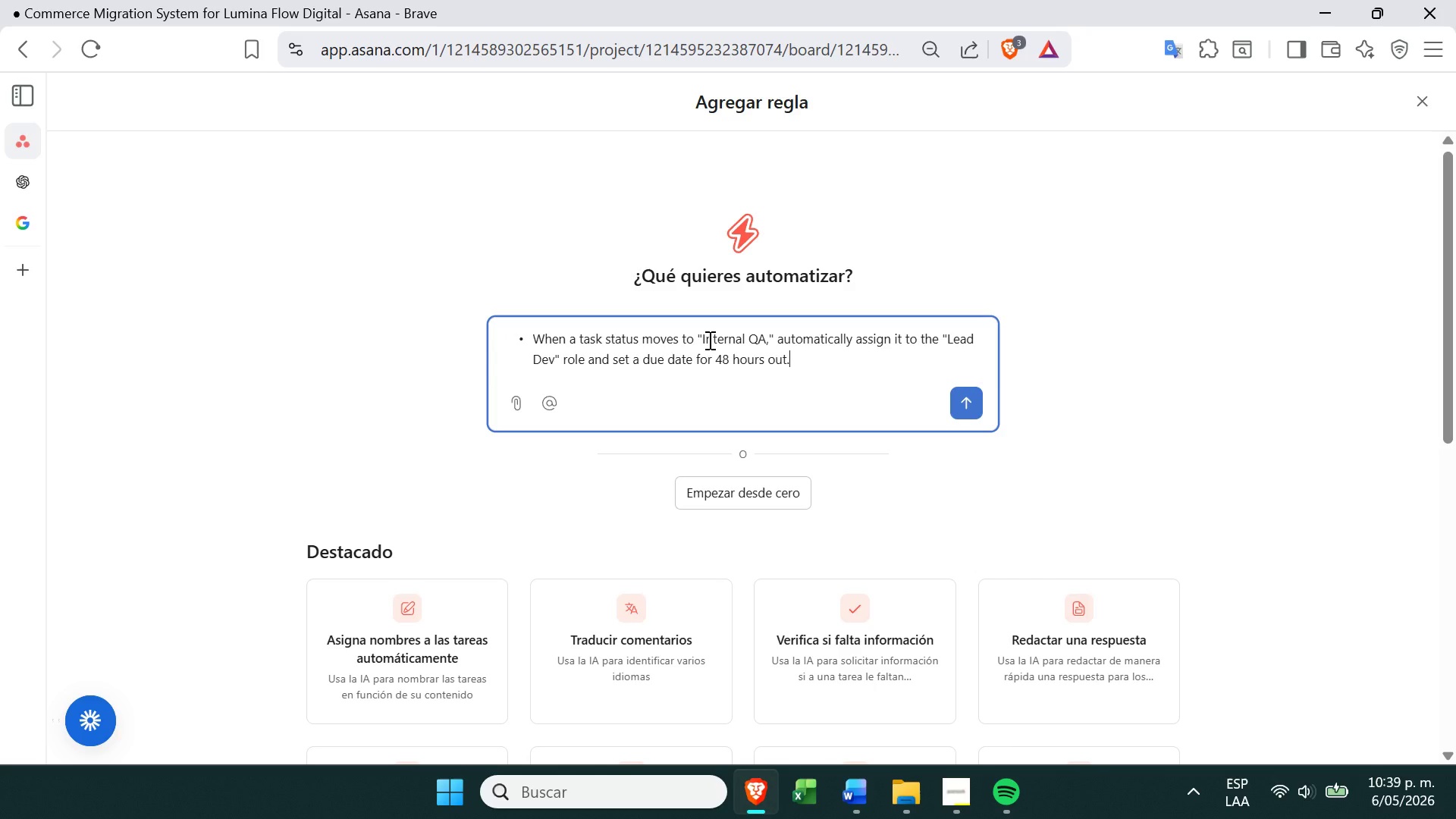 
key(Control+V)
 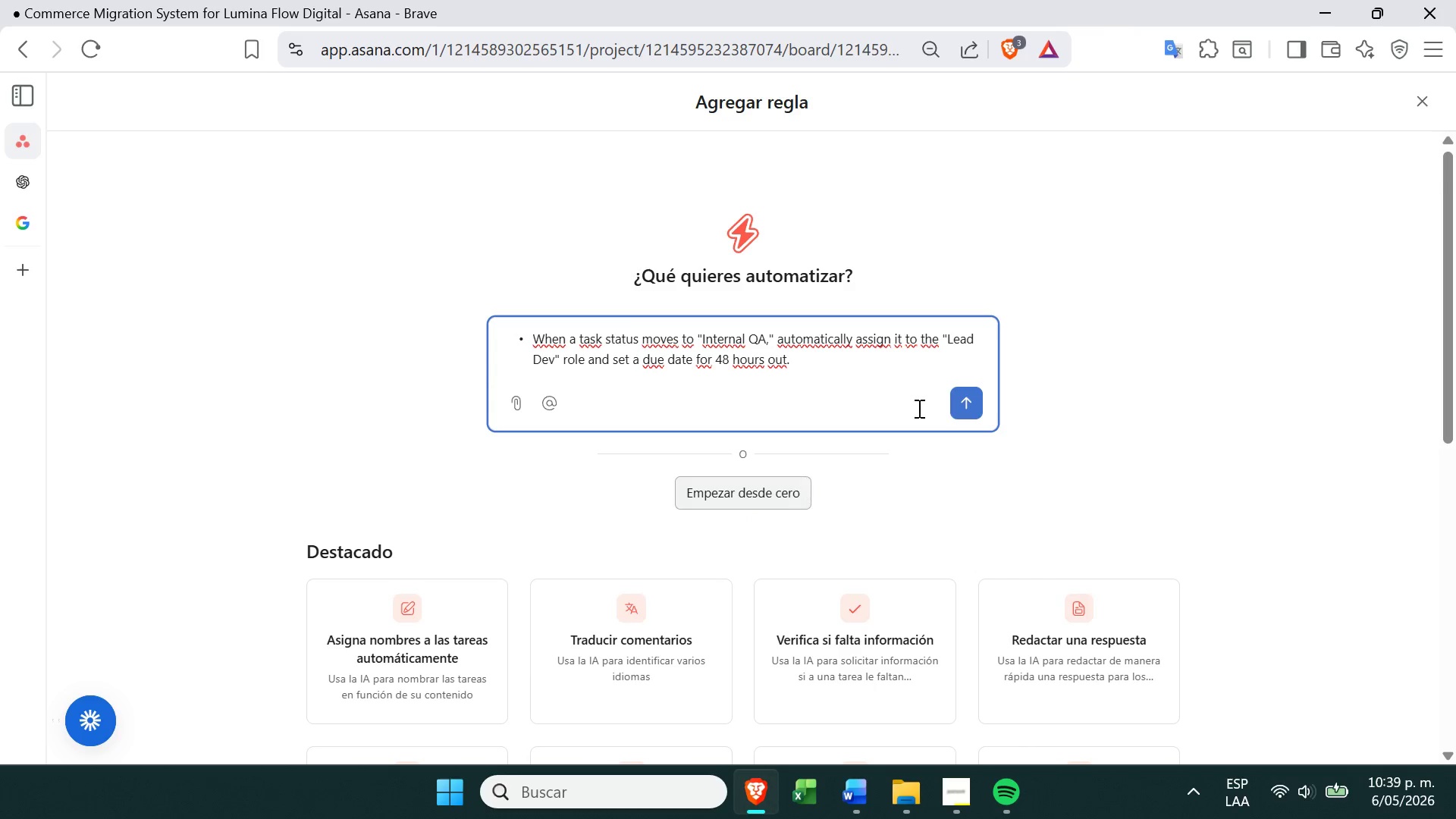 
left_click([964, 393])
 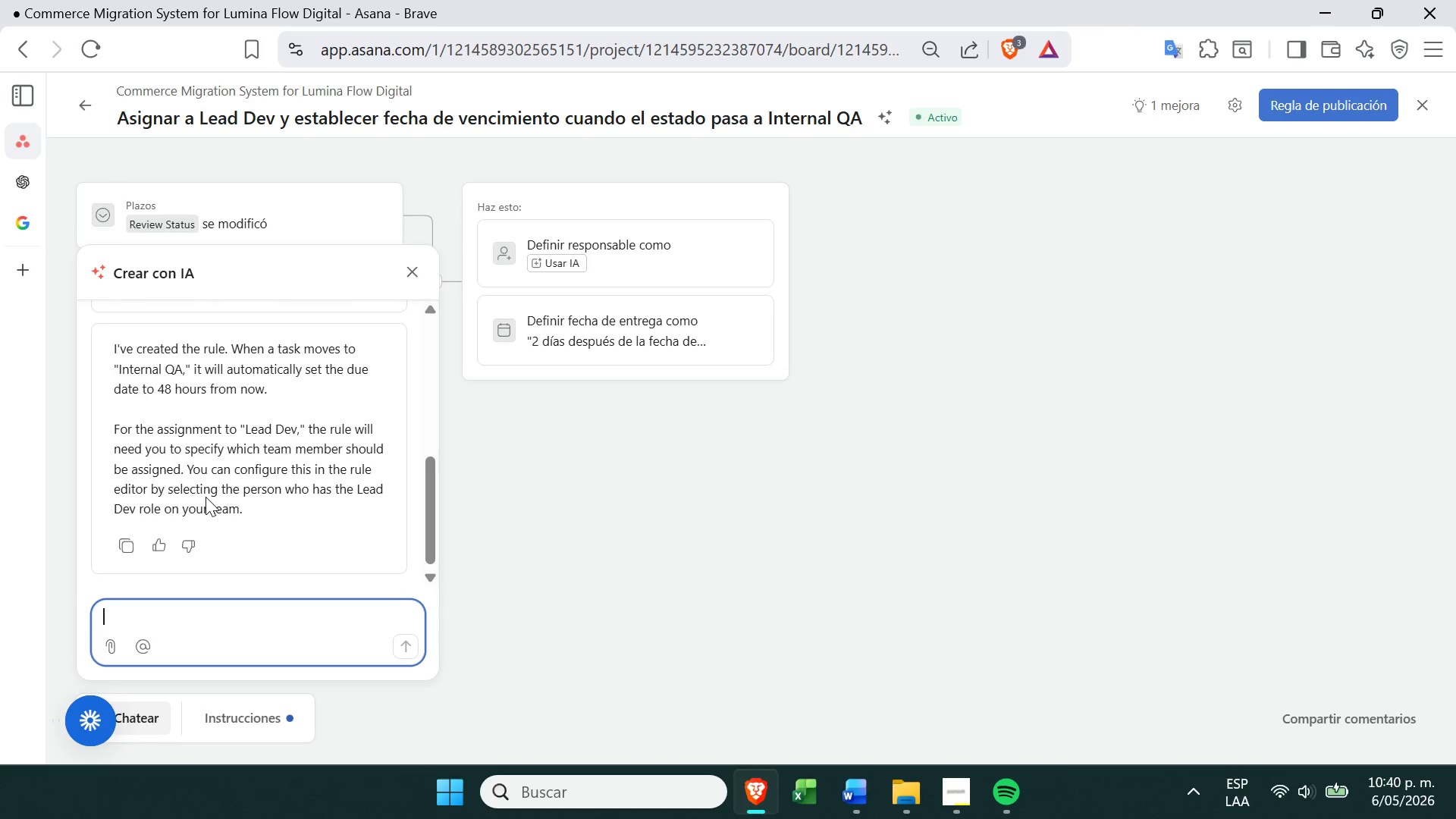 
wait(110.92)
 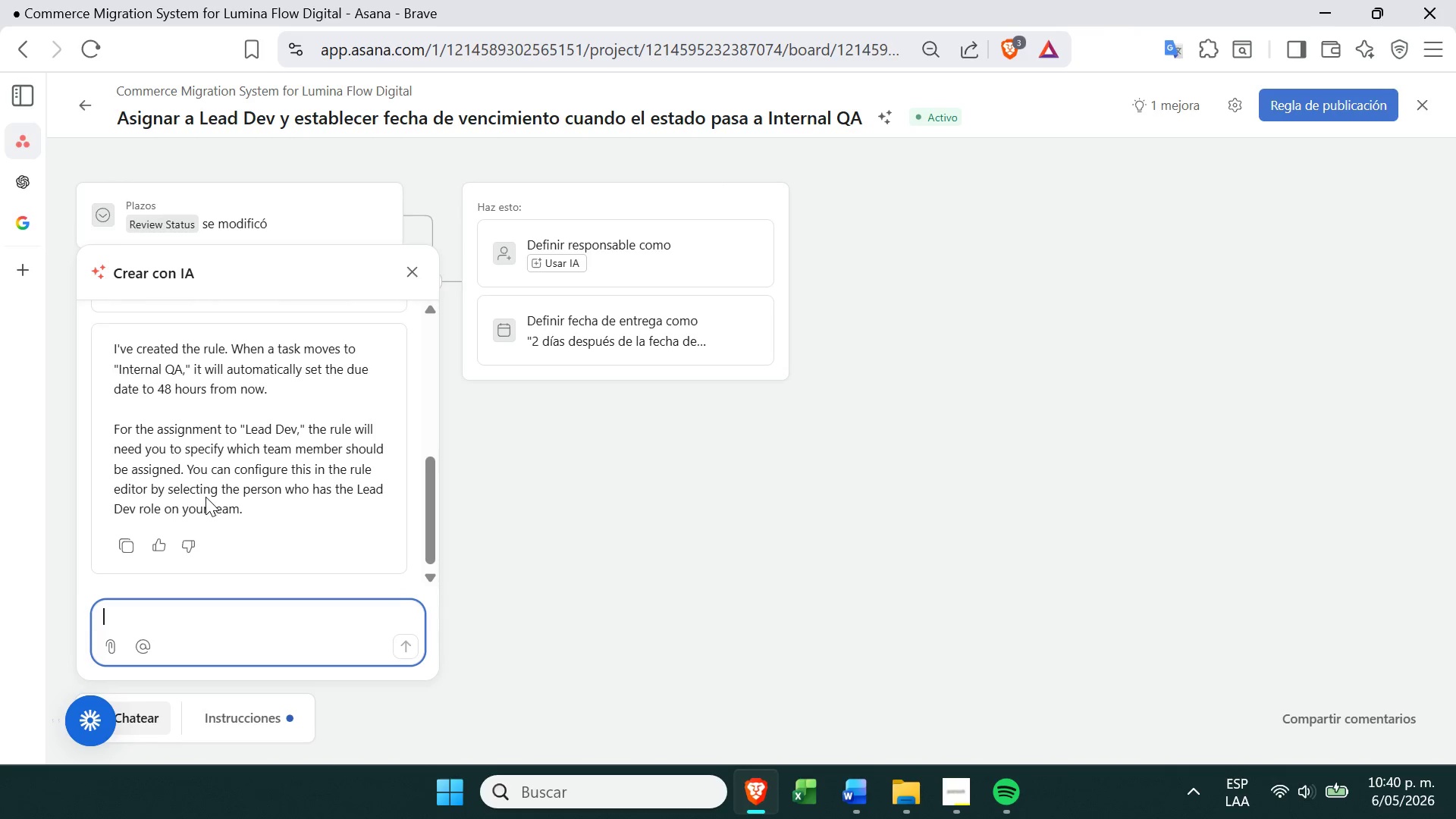 
left_click_drag(start_coordinate=[111, 429], to_coordinate=[262, 505])
 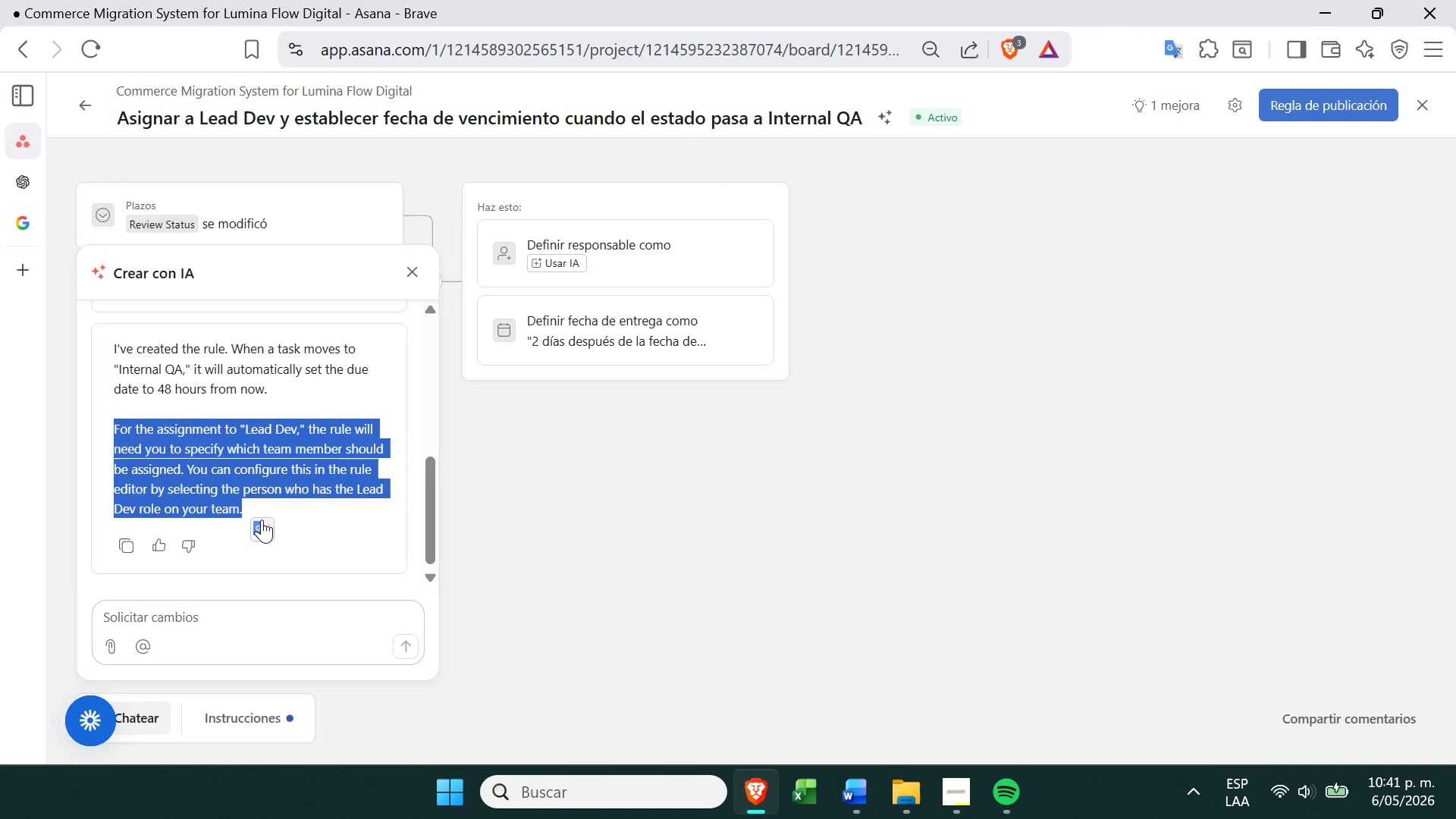 
left_click([263, 523])
 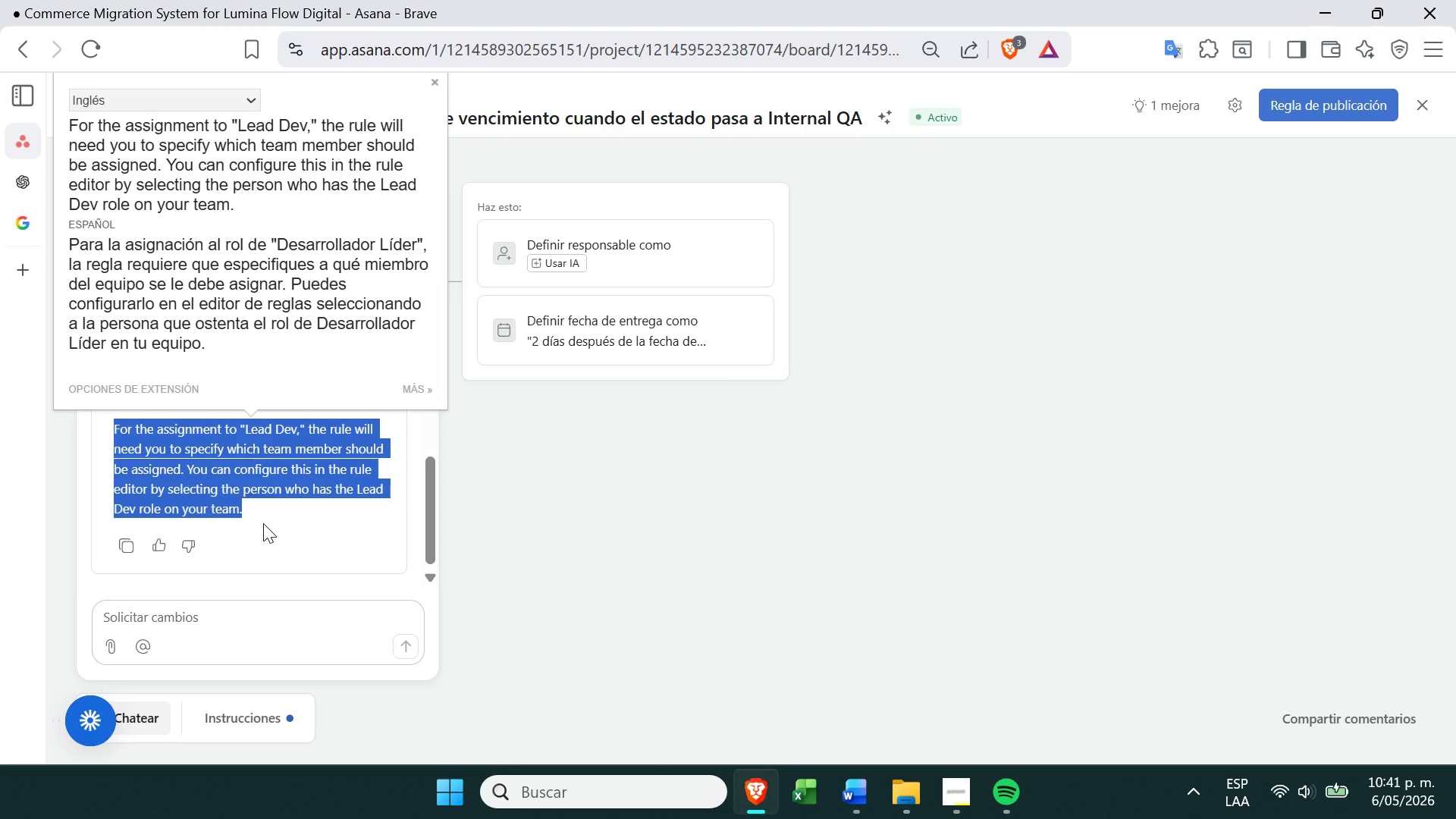 
wait(7.41)
 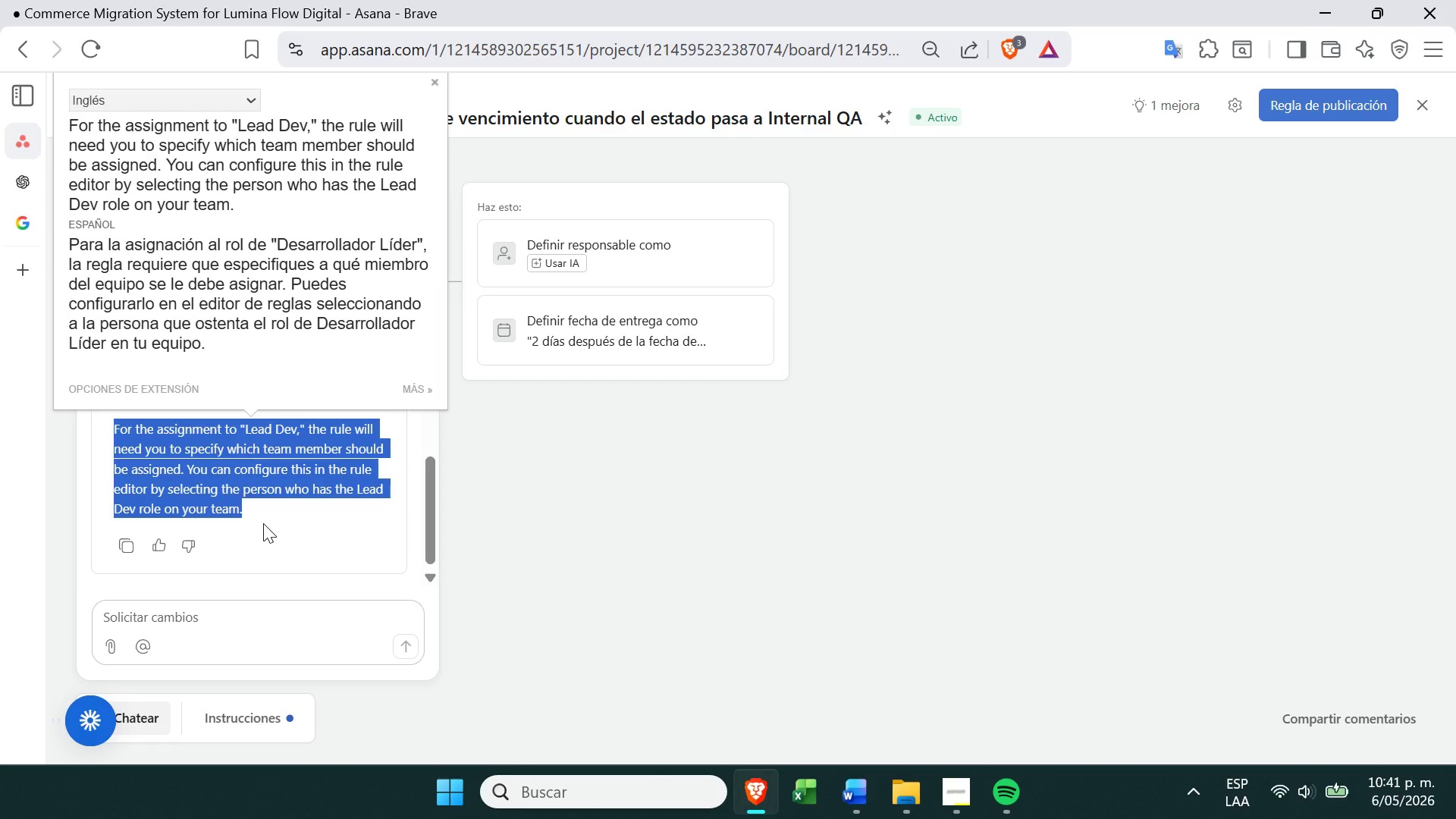 
left_click([638, 260])
 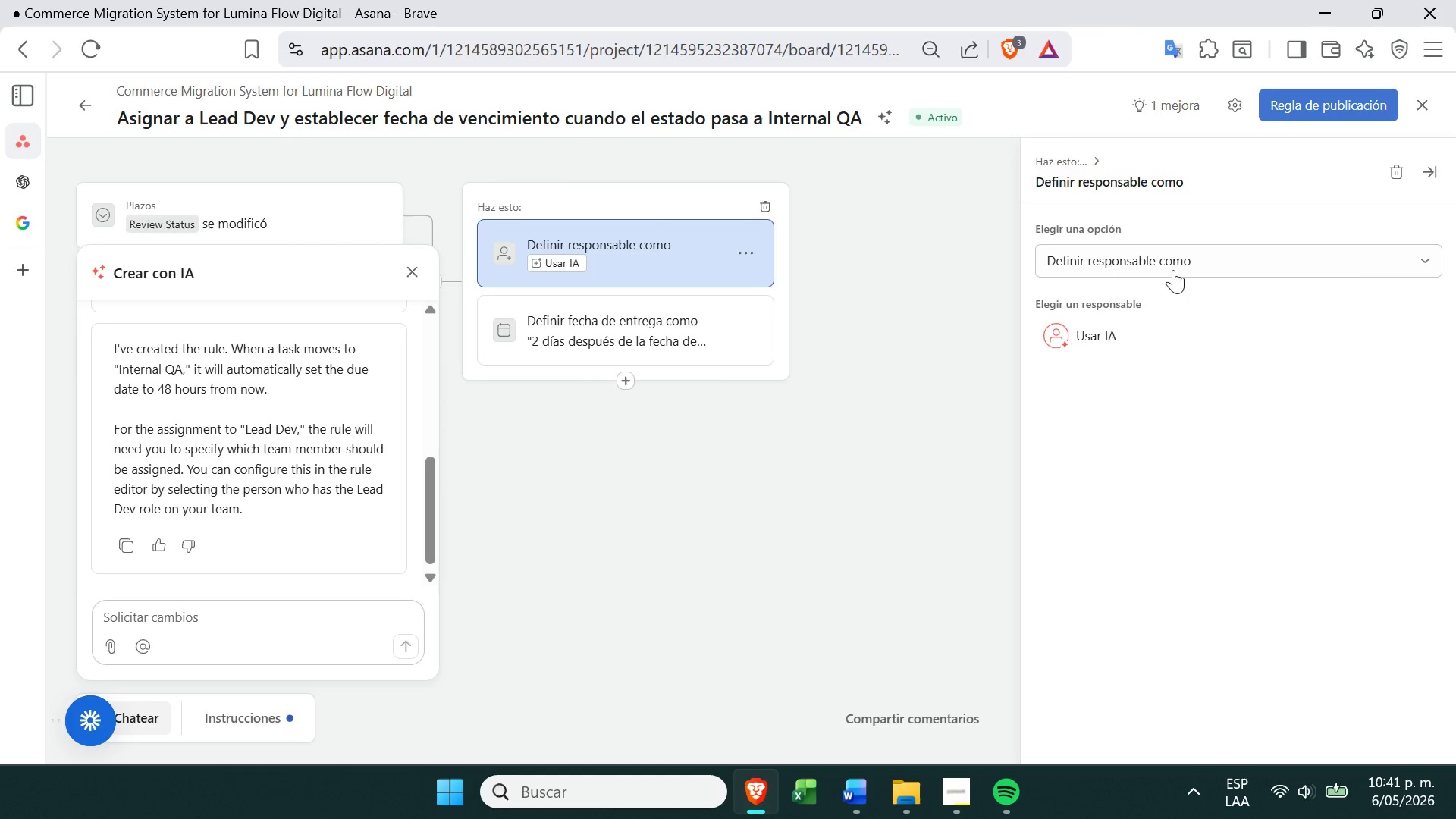 
left_click([1194, 259])
 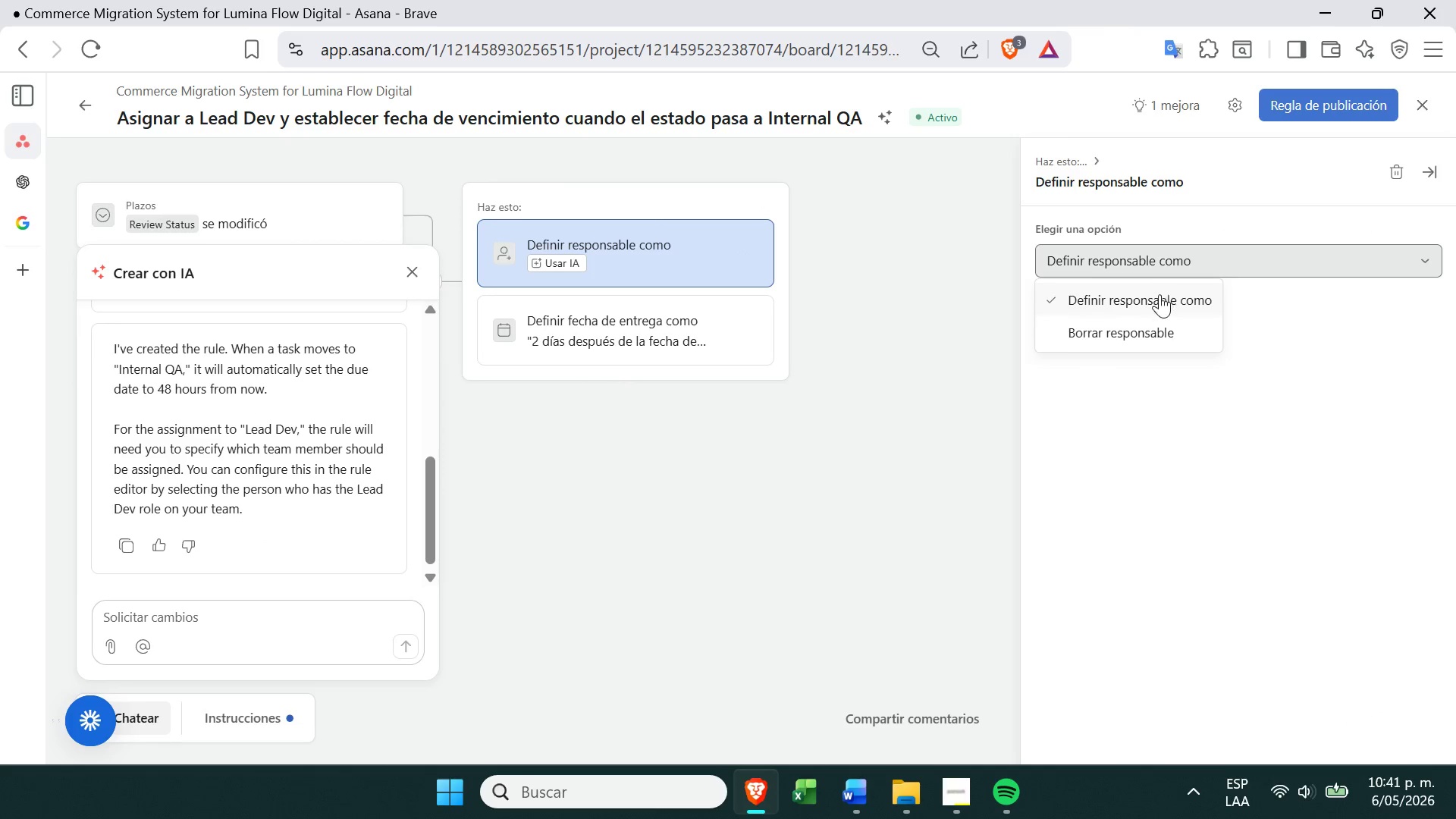 
left_click([1156, 297])
 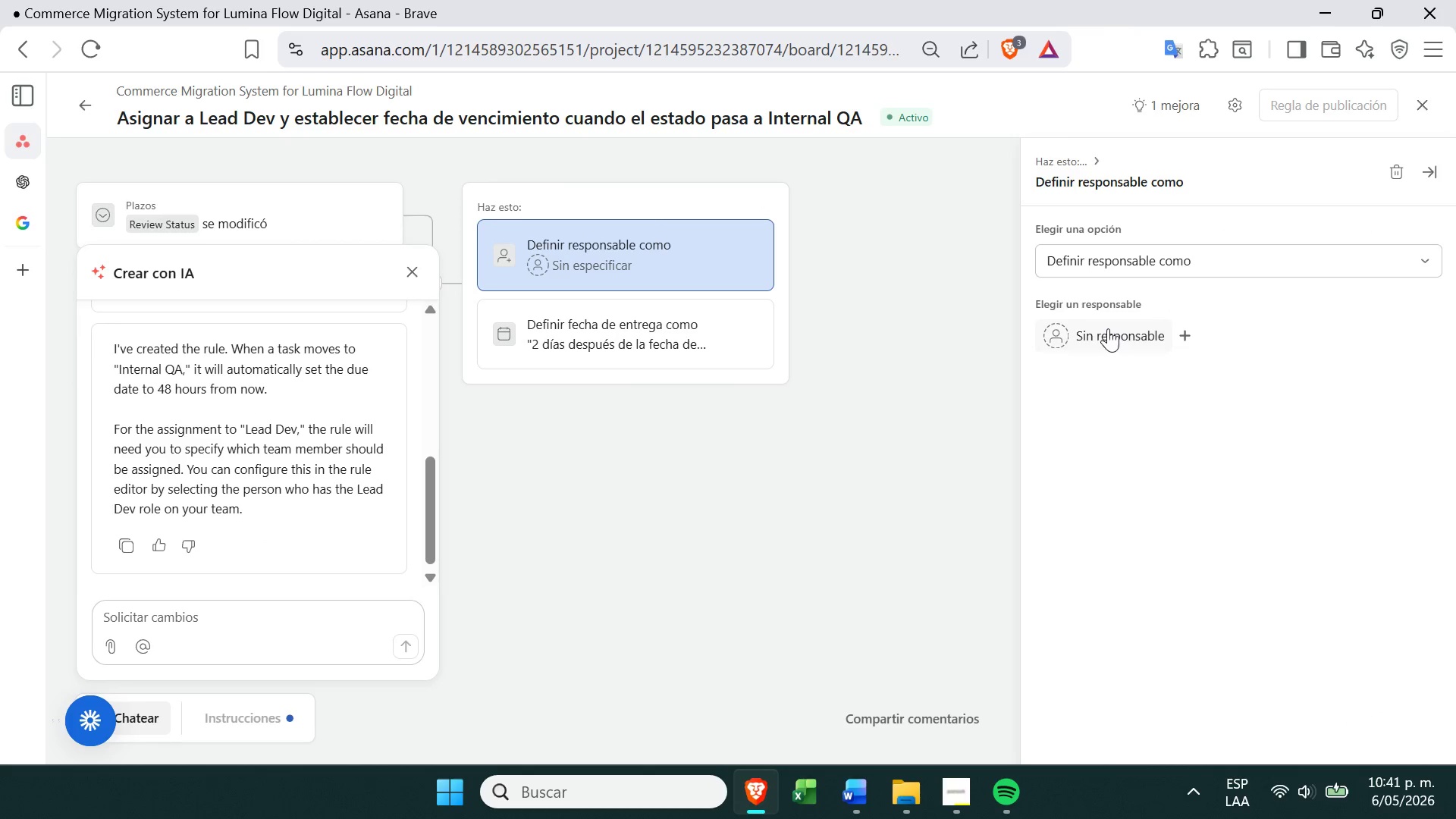 
left_click([1106, 330])
 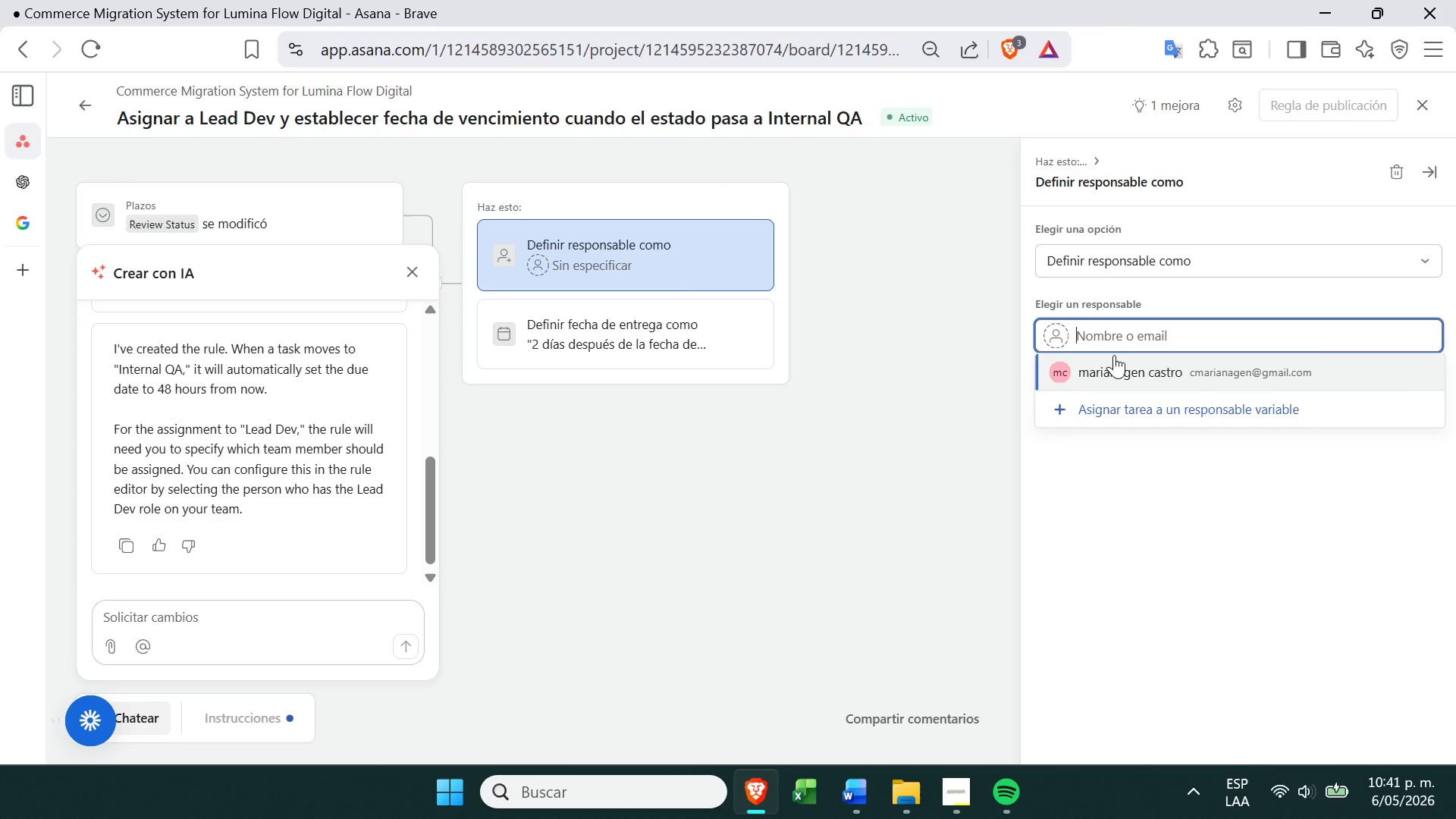 
left_click([1111, 360])
 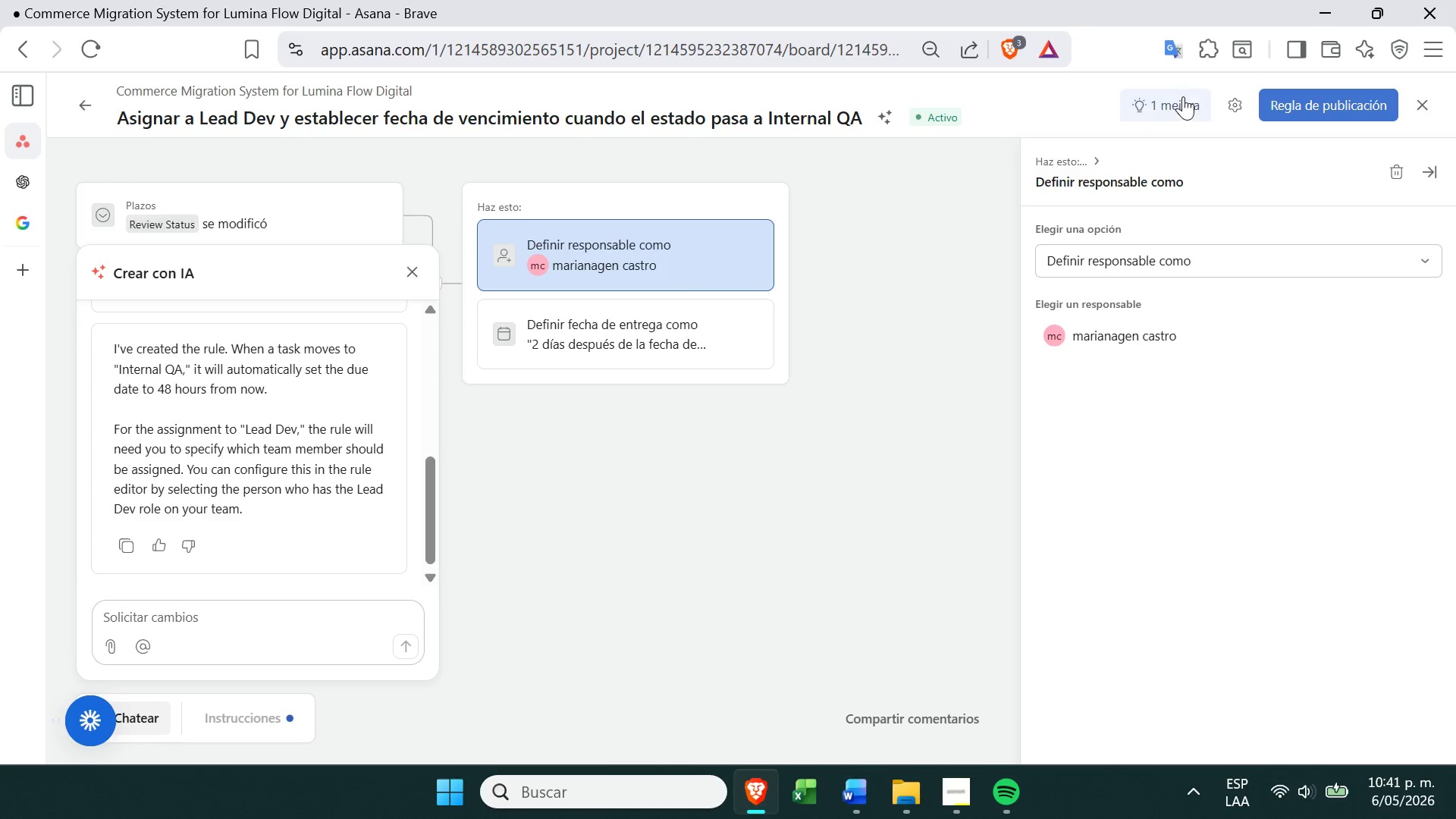 
left_click([1333, 108])
 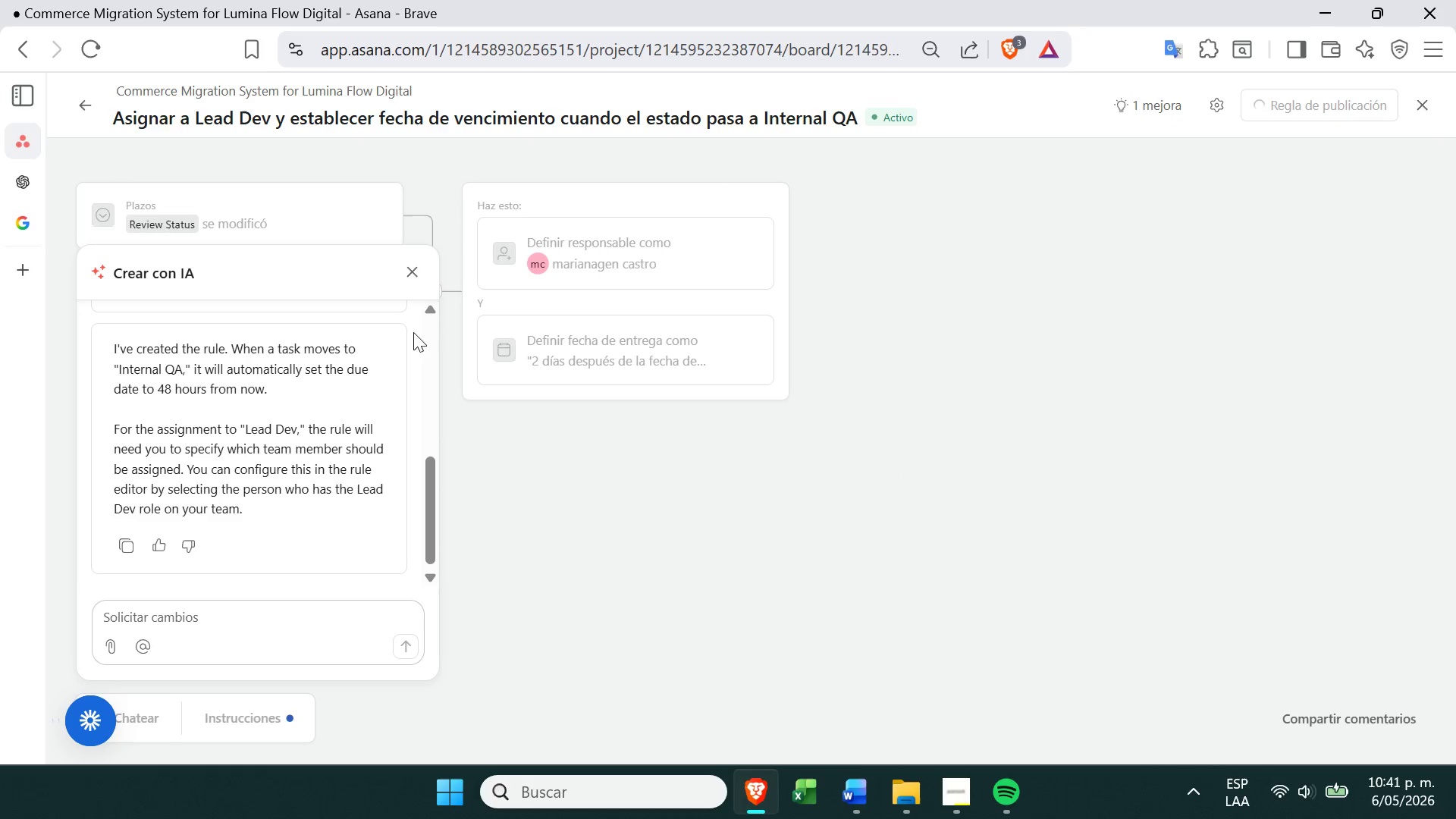 
left_click([416, 280])
 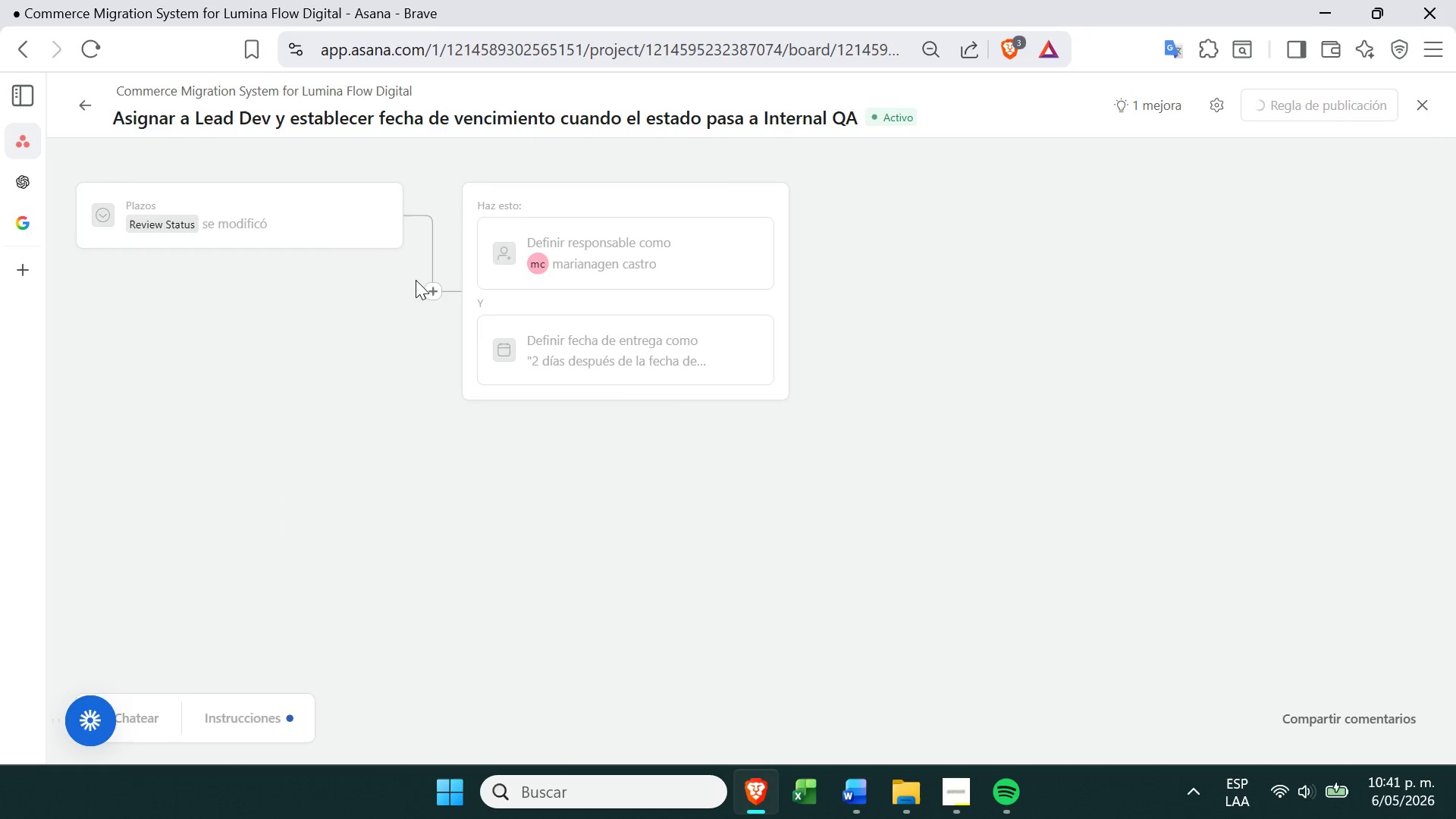 
mouse_move([620, 450])
 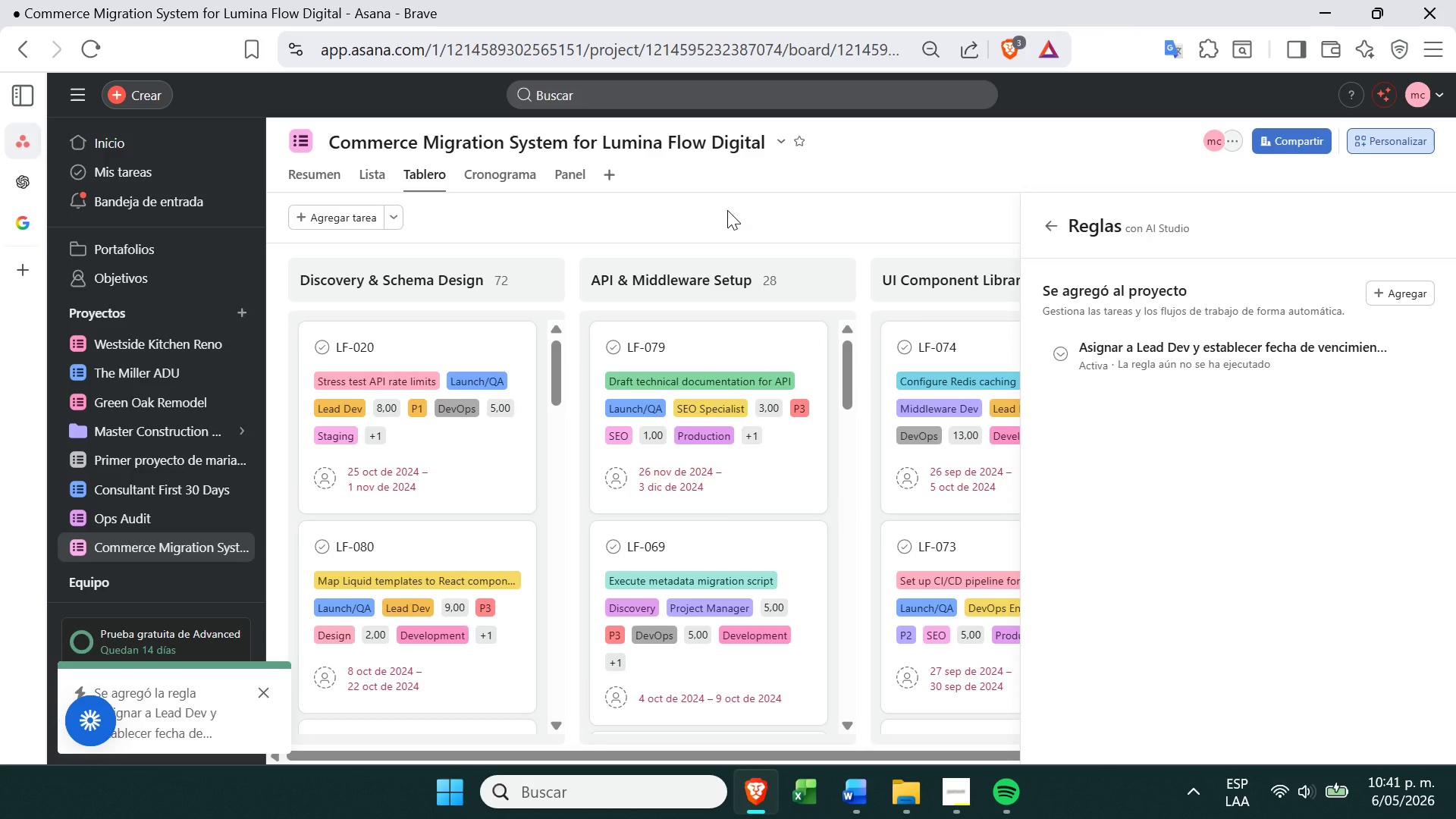 
left_click([727, 210])
 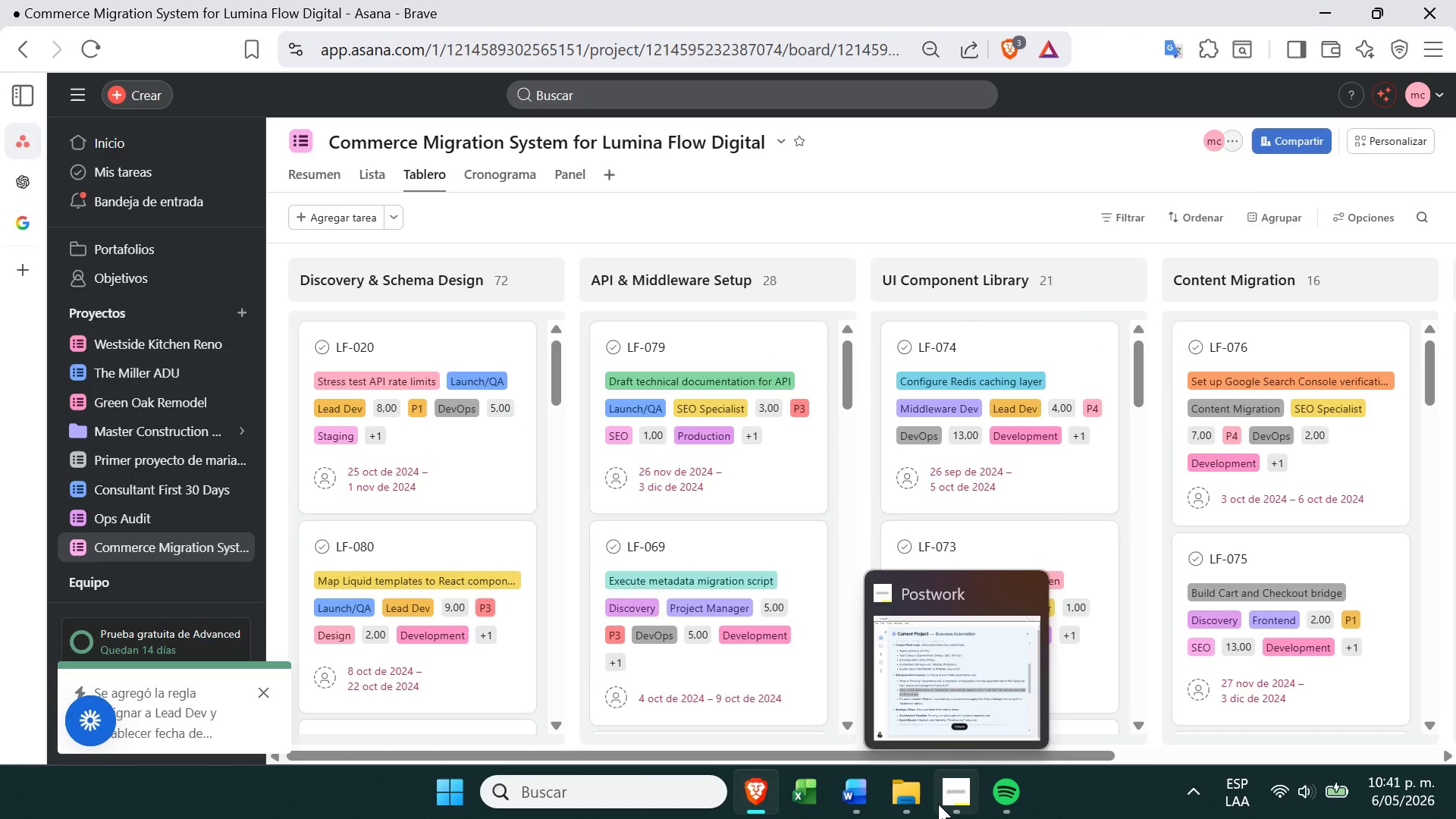 
left_click([938, 804])